 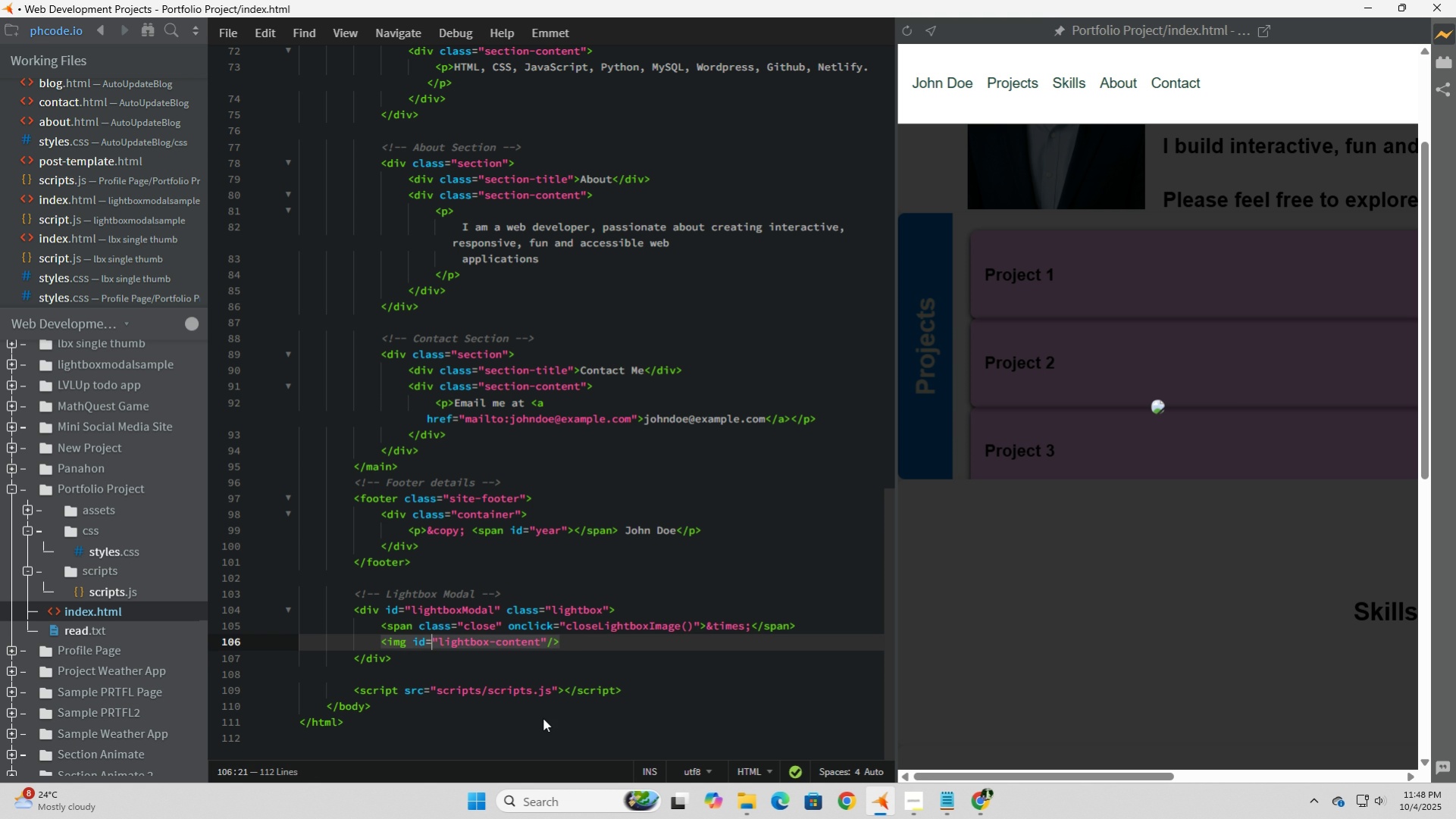 
key(ArrowLeft)
 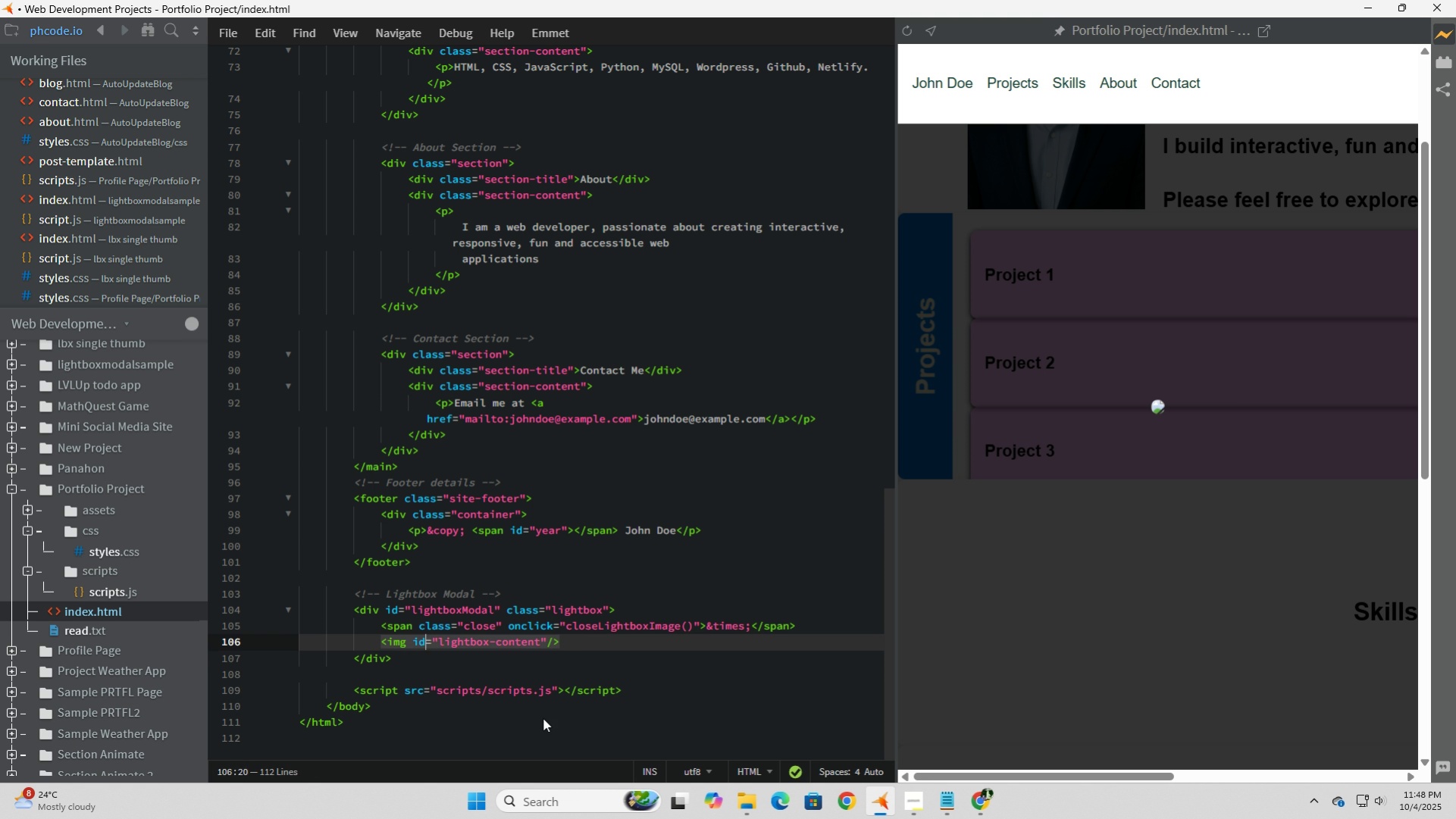 
key(ArrowLeft)
 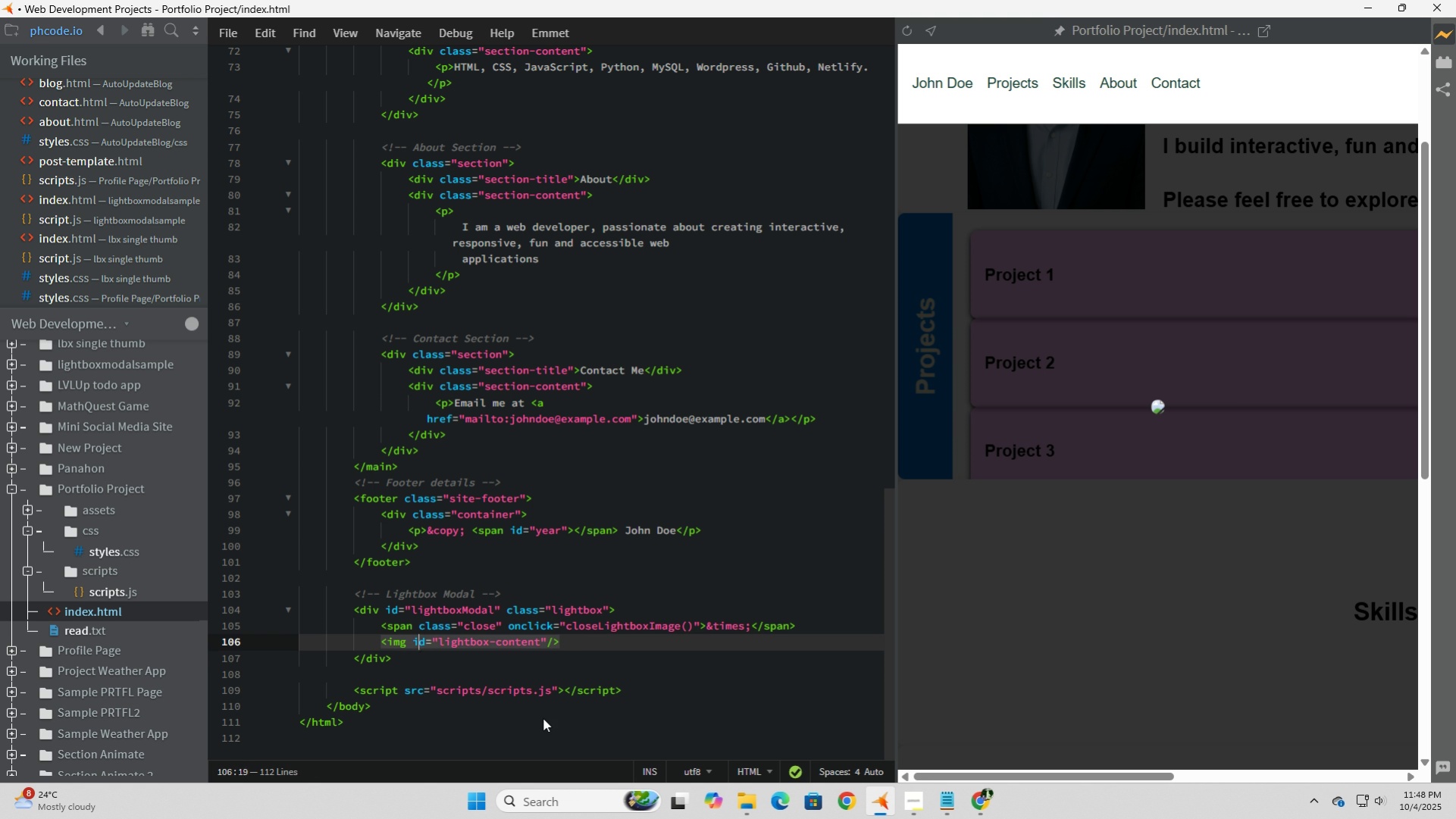 
key(ArrowLeft)
 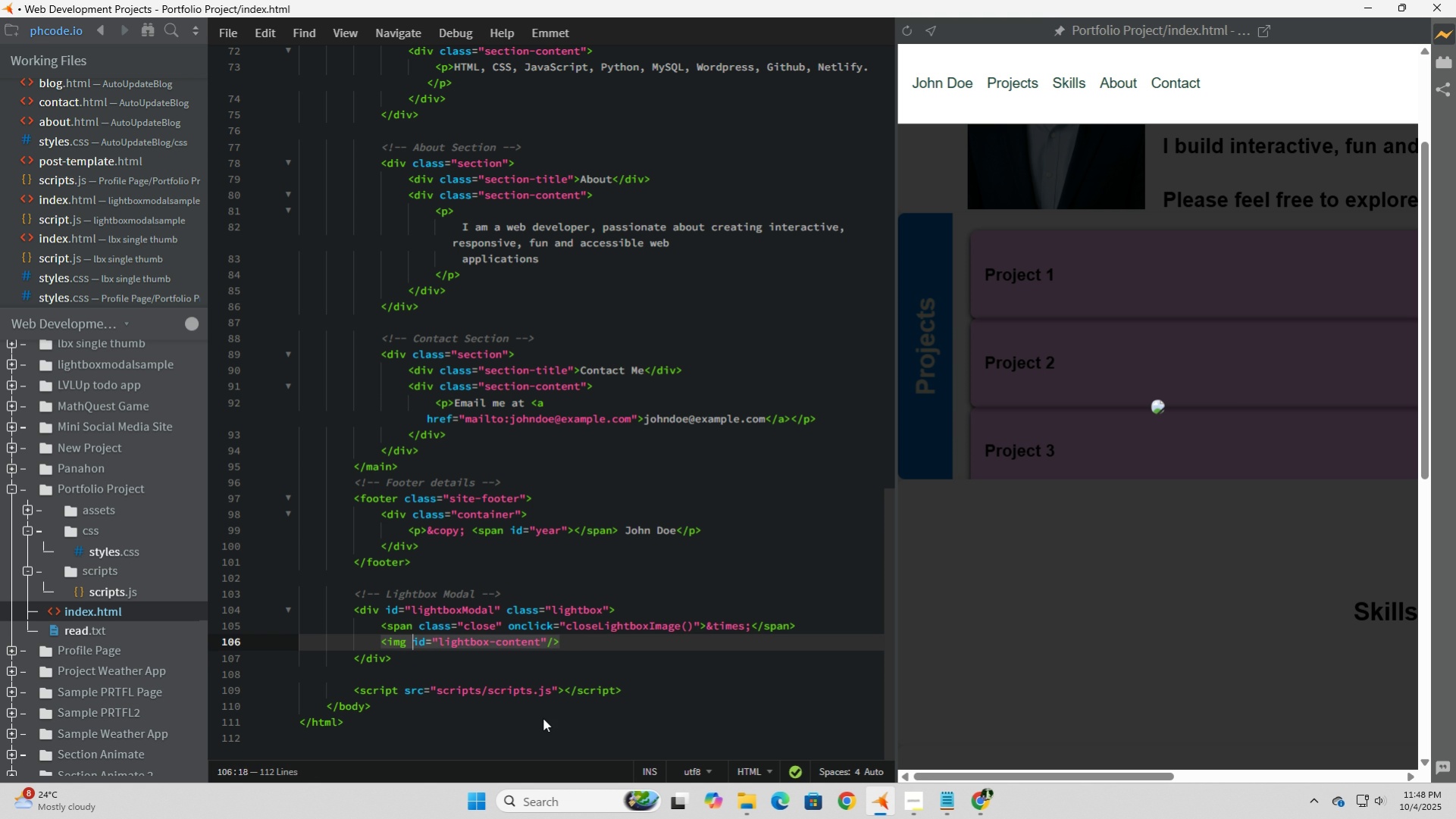 
key(ArrowLeft)
 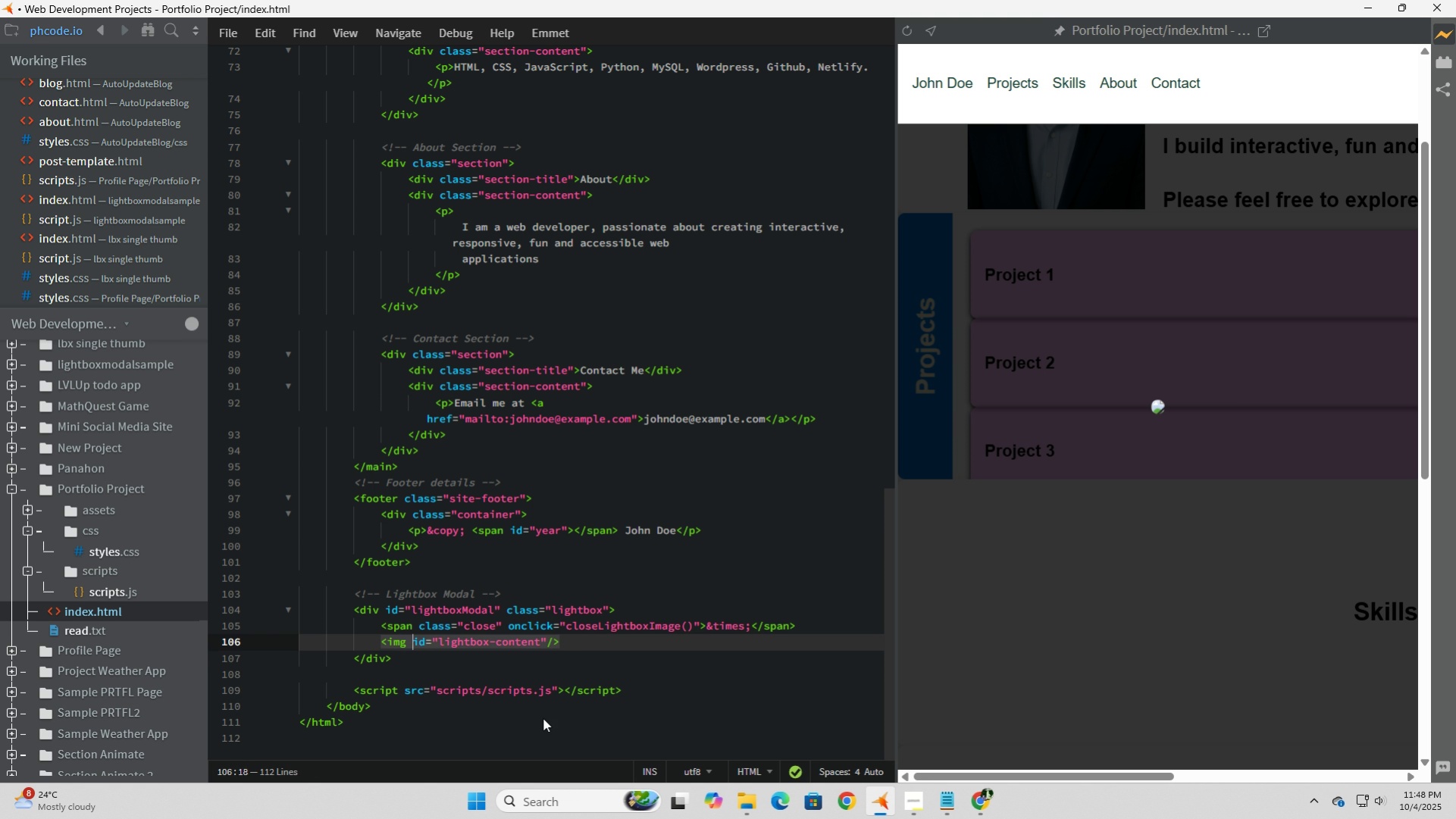 
type(class="lightbox-content )